 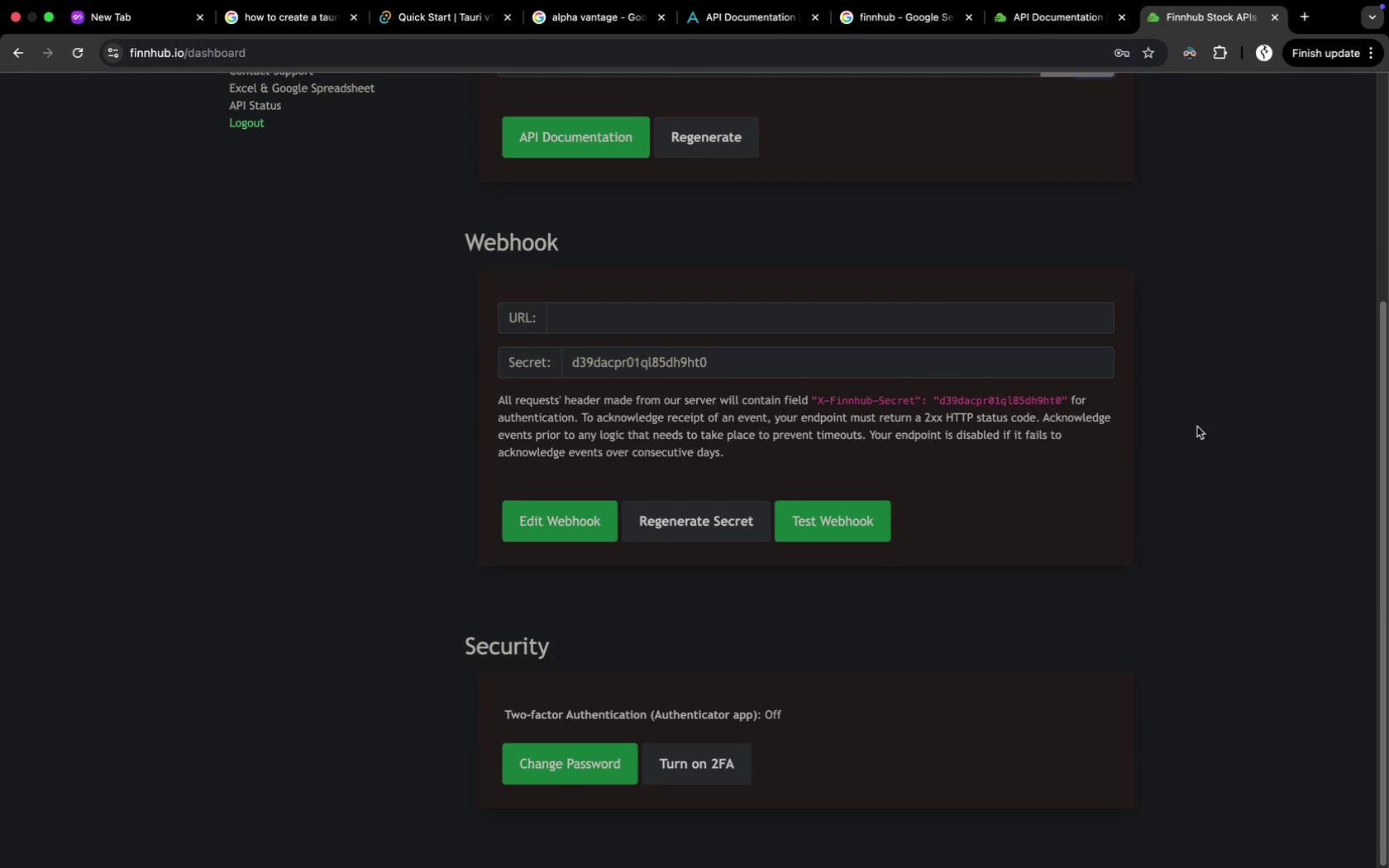 
left_click([1200, 439])
 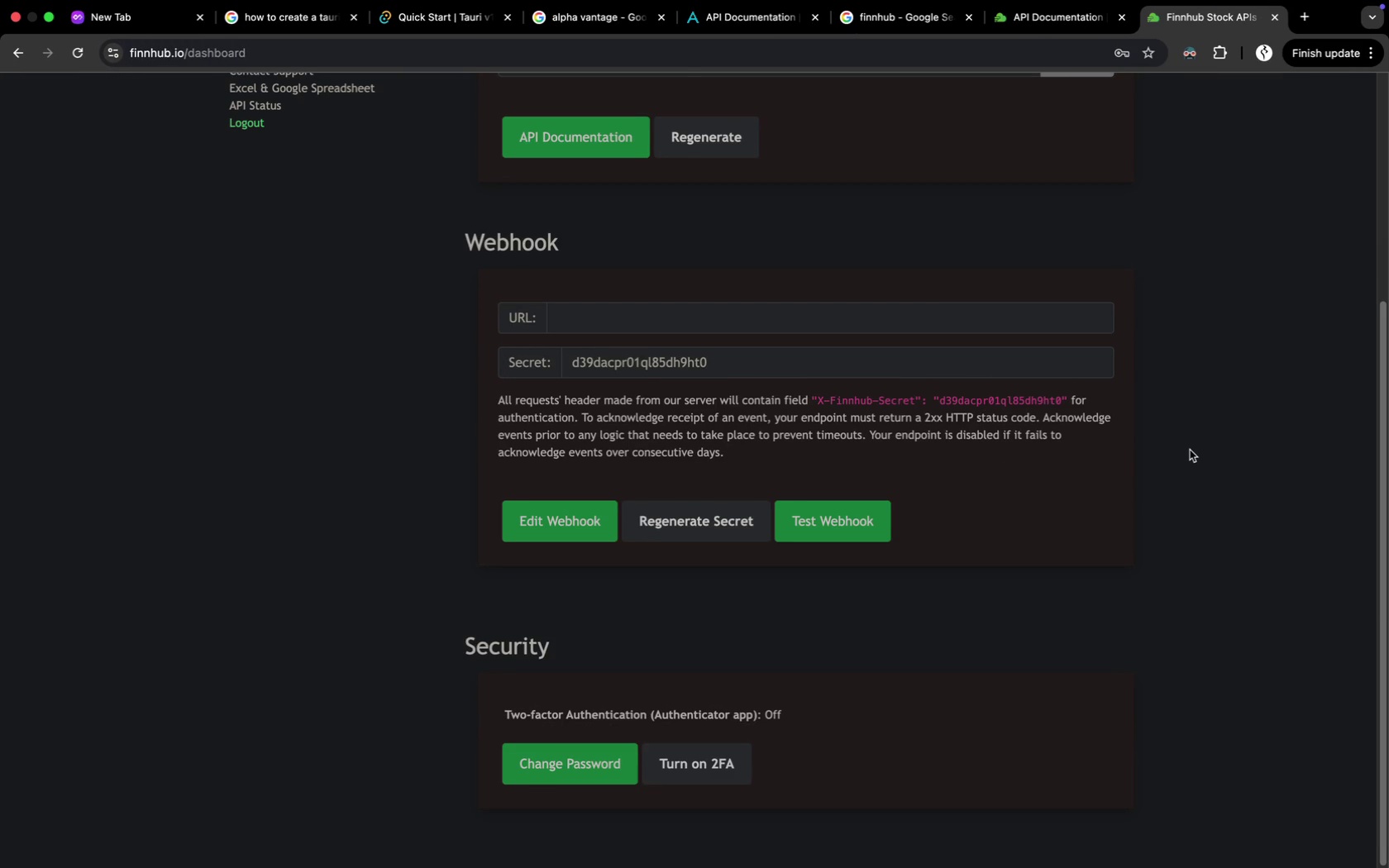 
scroll: coordinate [1190, 450], scroll_direction: up, amount: 11.0
 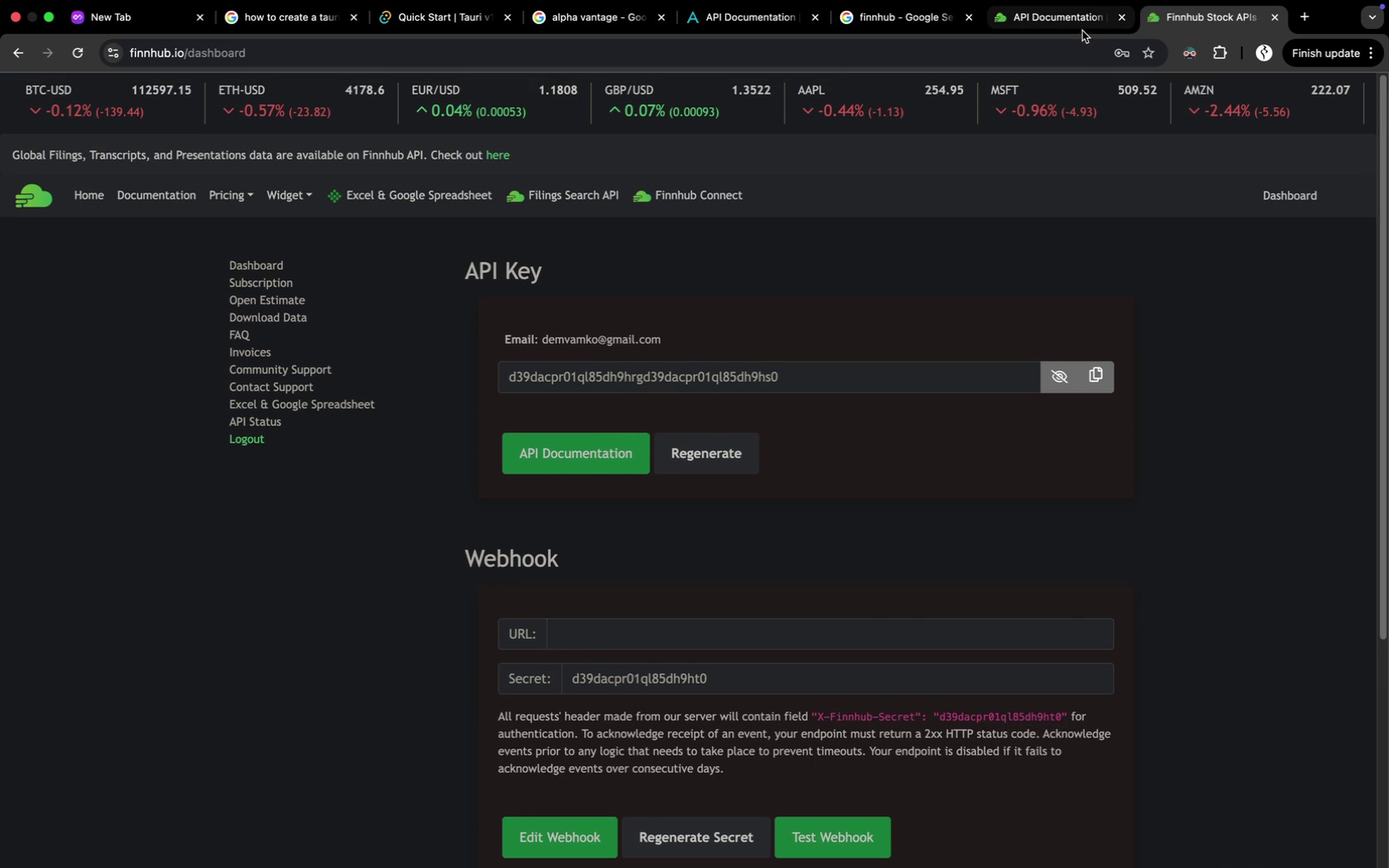 
left_click([1077, 27])
 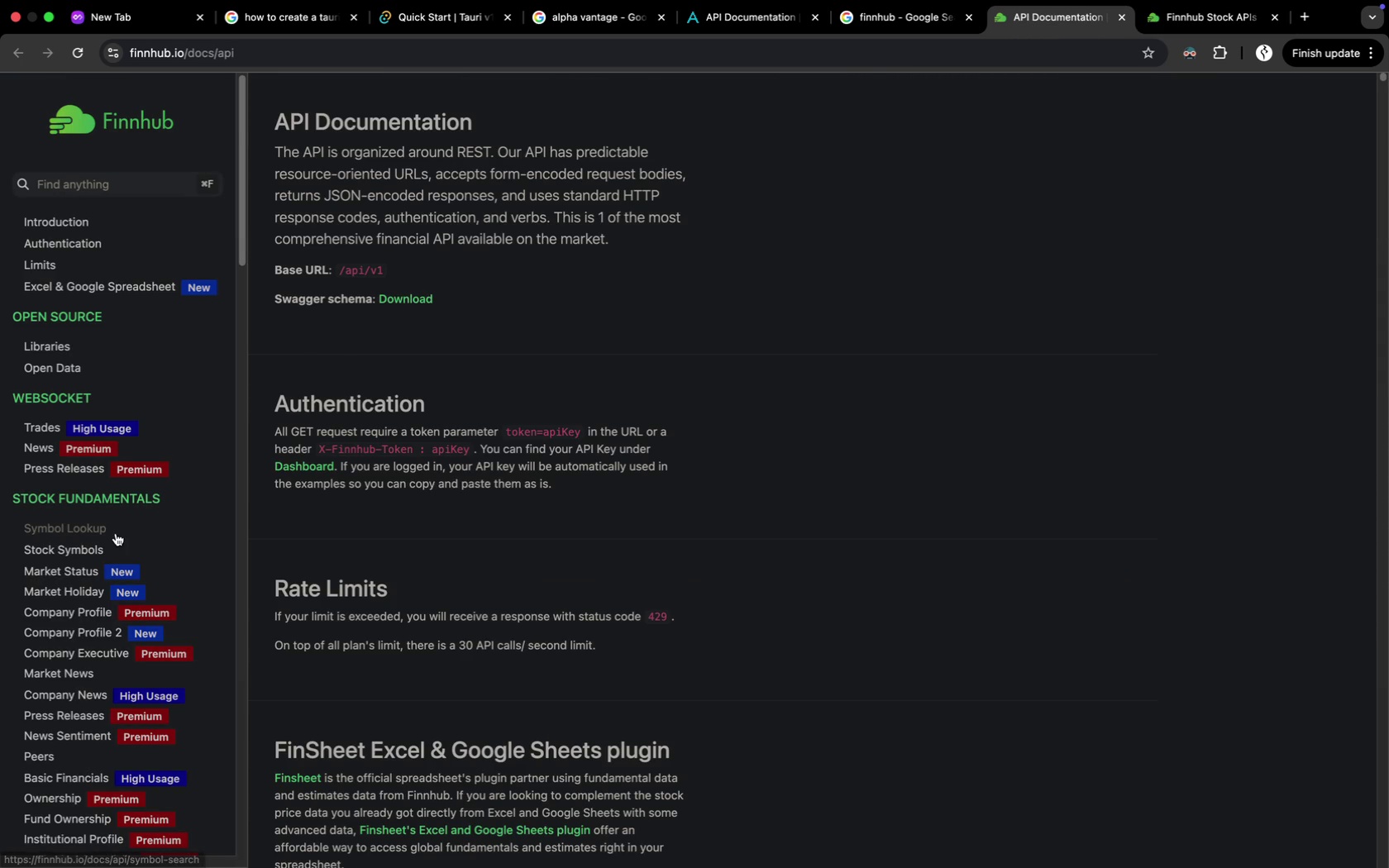 
left_click([116, 533])
 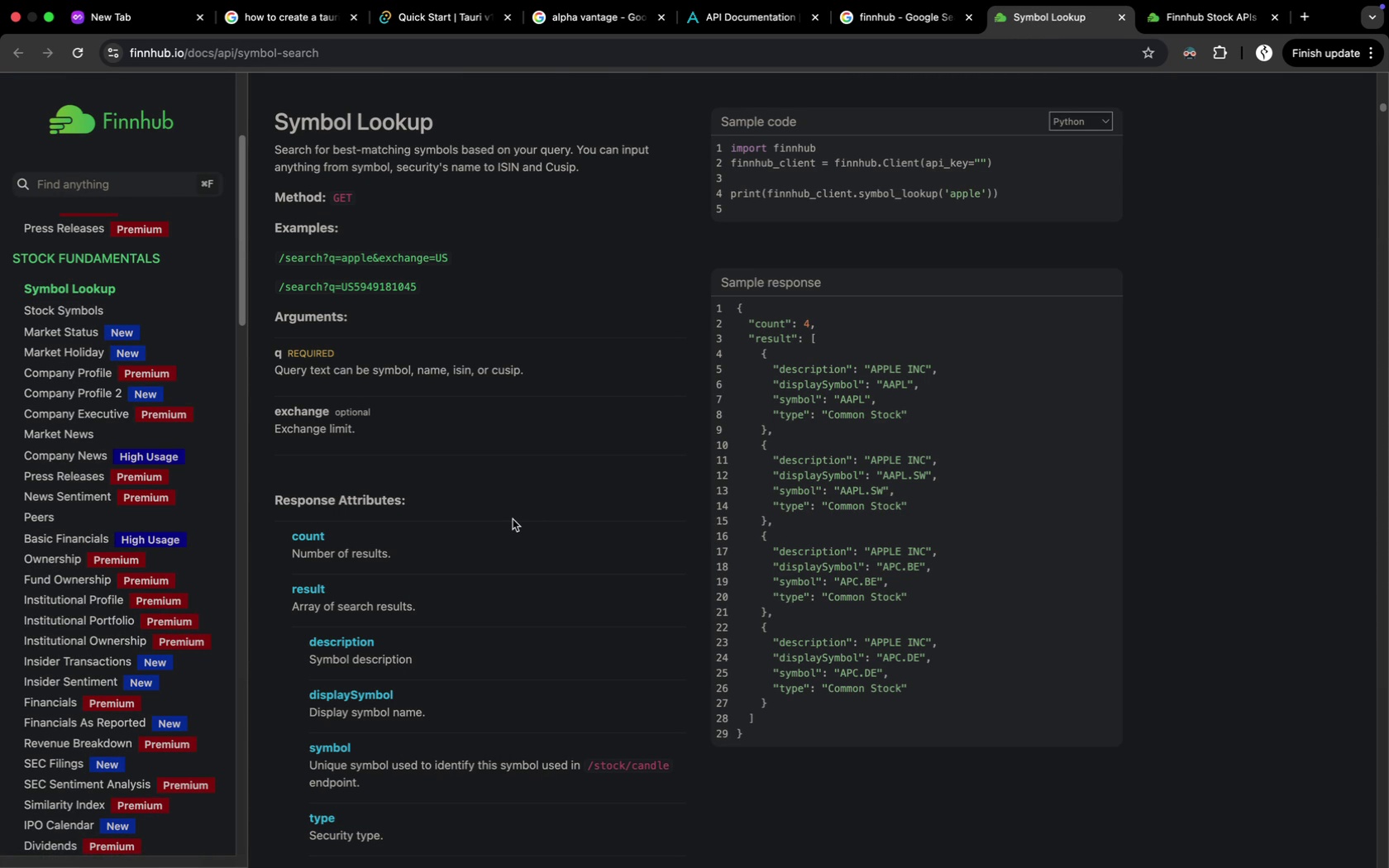 
wait(8.34)
 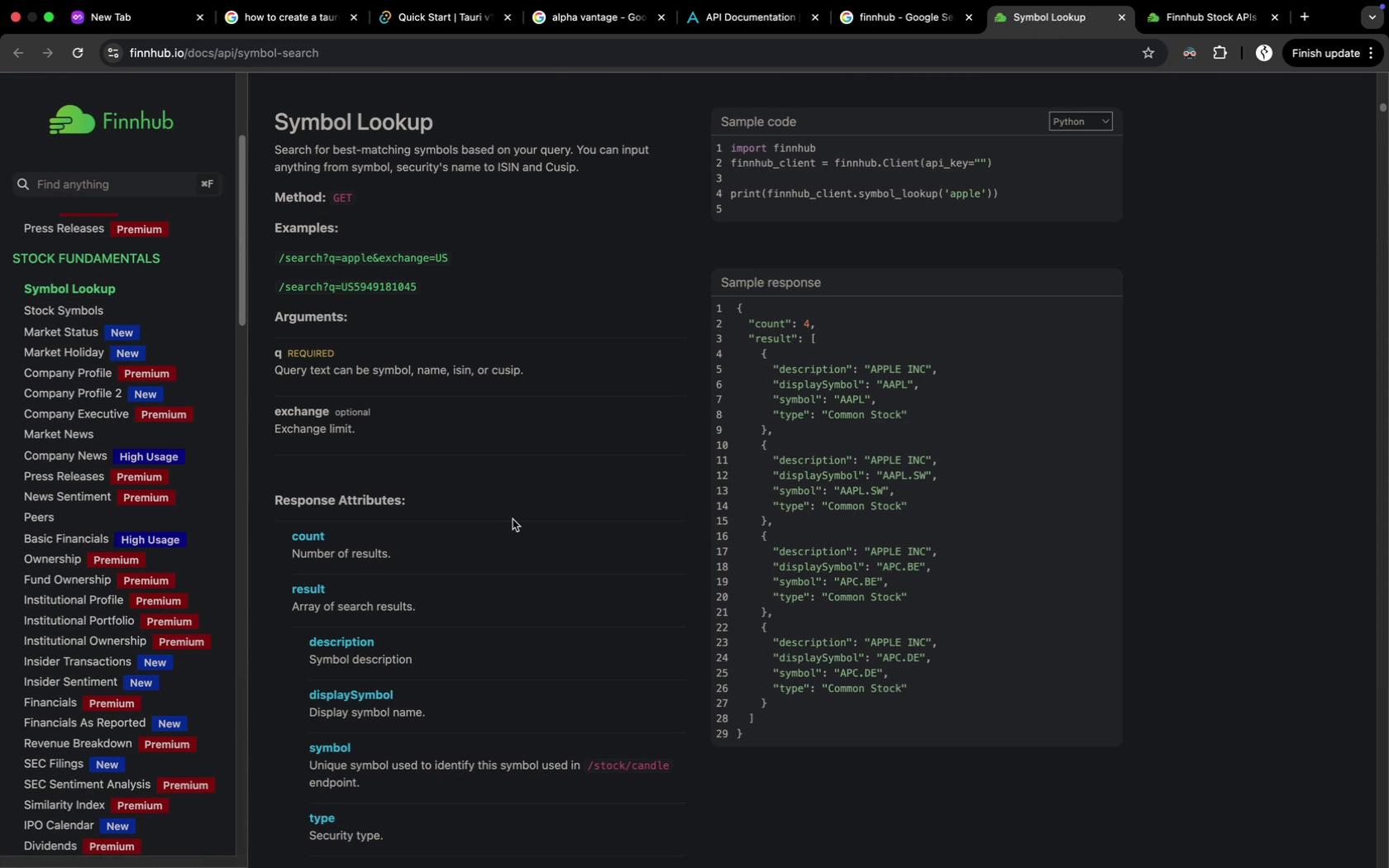 
left_click([60, 315])
 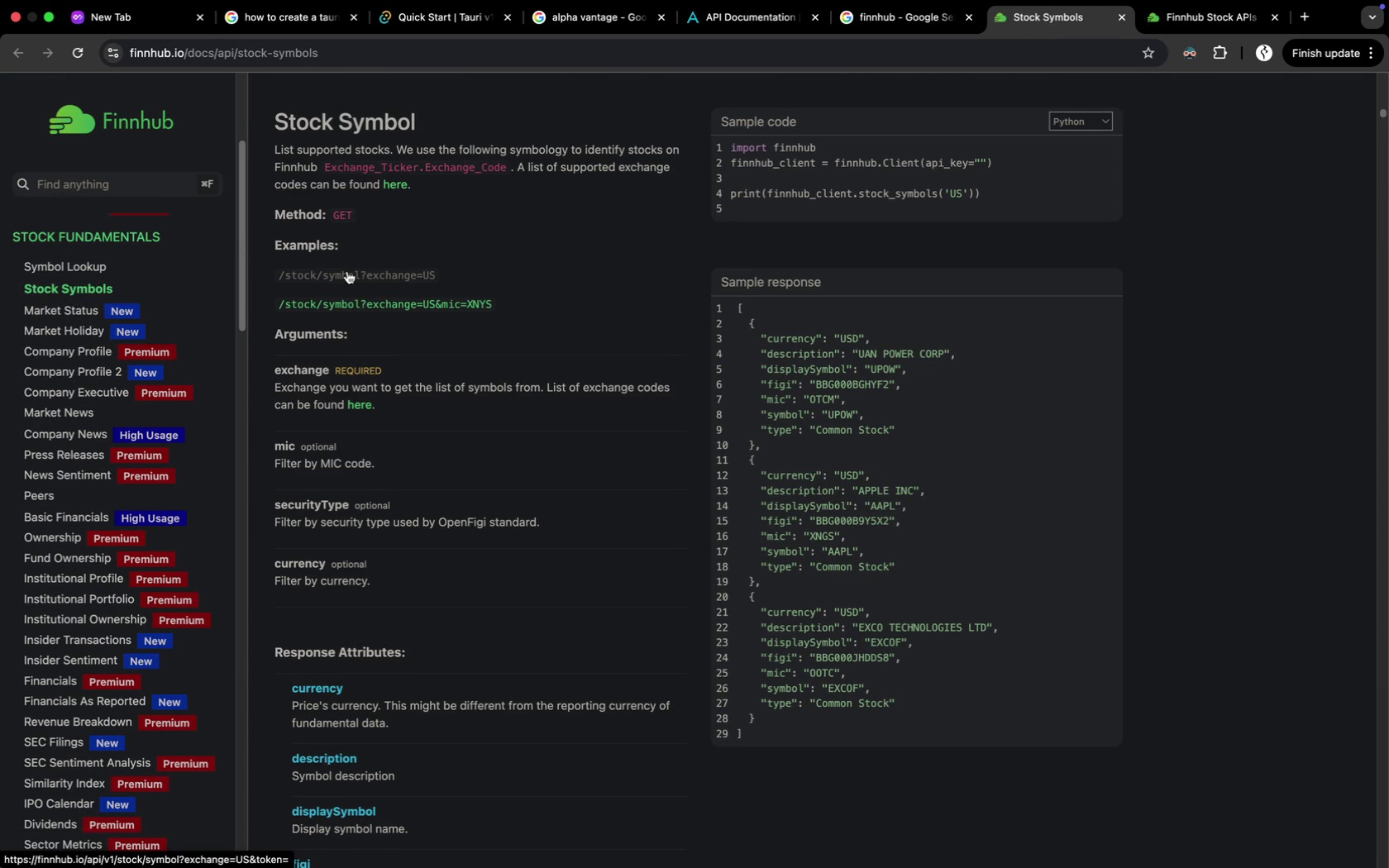 
scroll: coordinate [348, 271], scroll_direction: up, amount: 1.0
 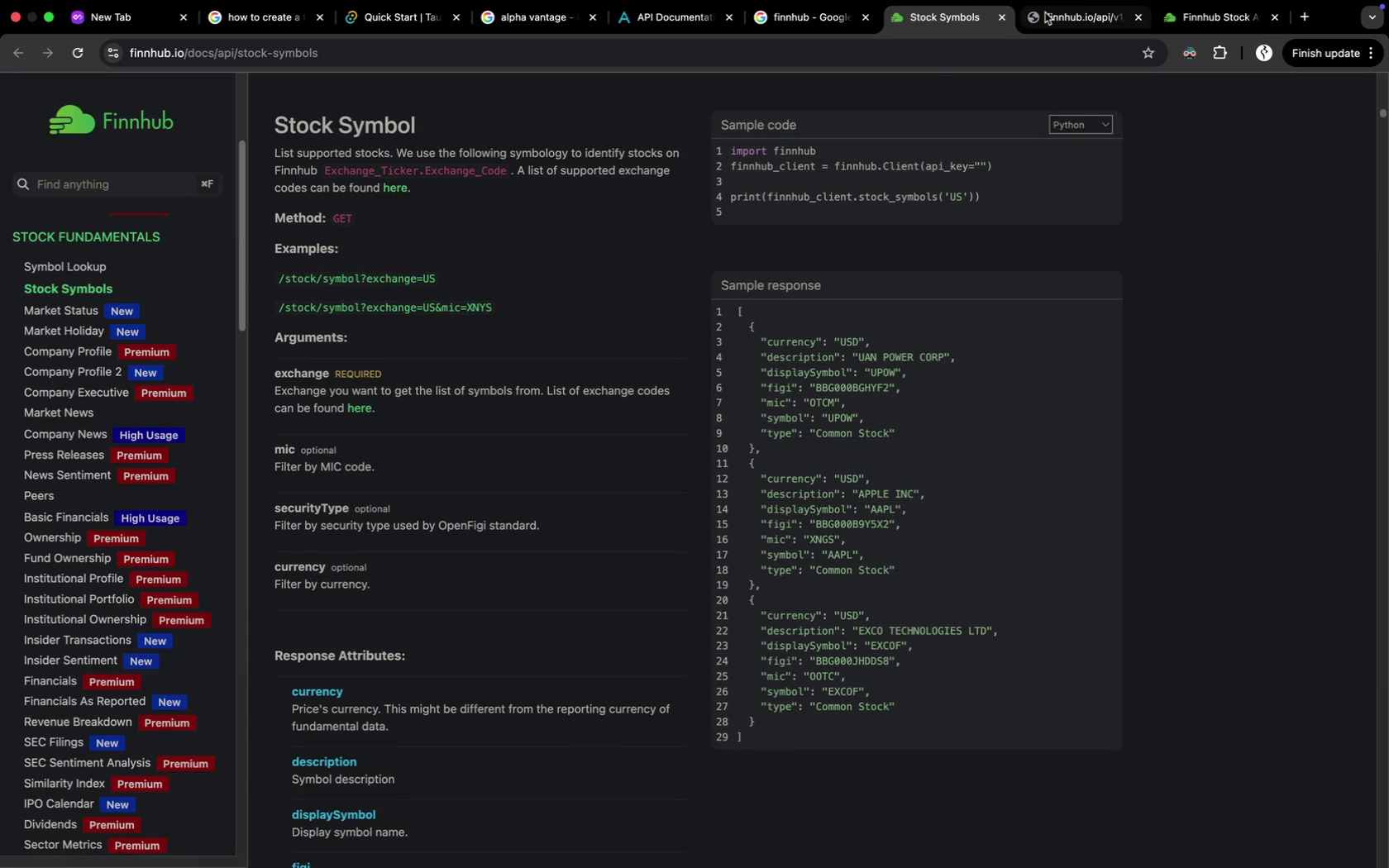 
left_click([1052, 12])
 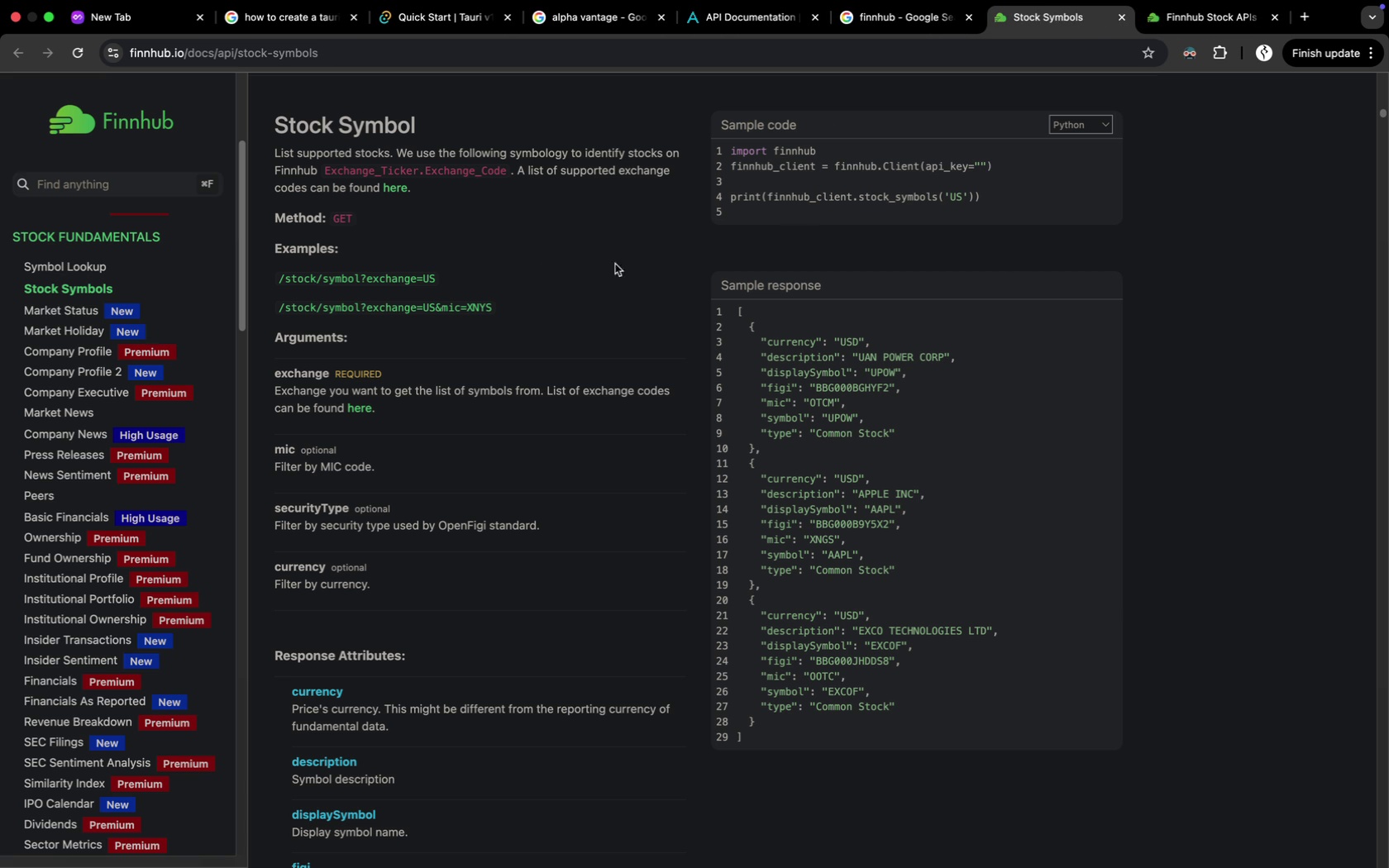 
wait(5.11)
 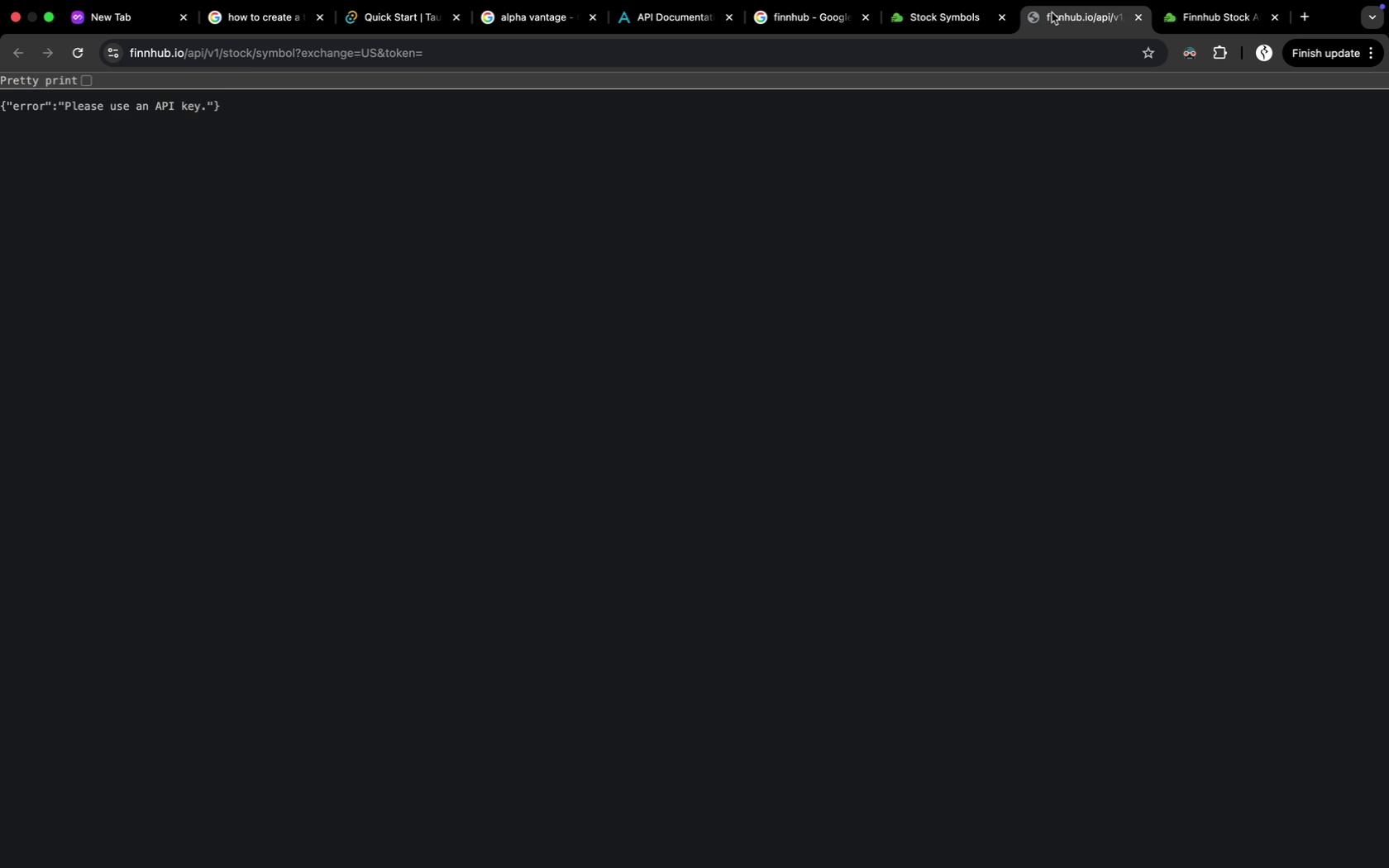 
left_click([1062, 127])
 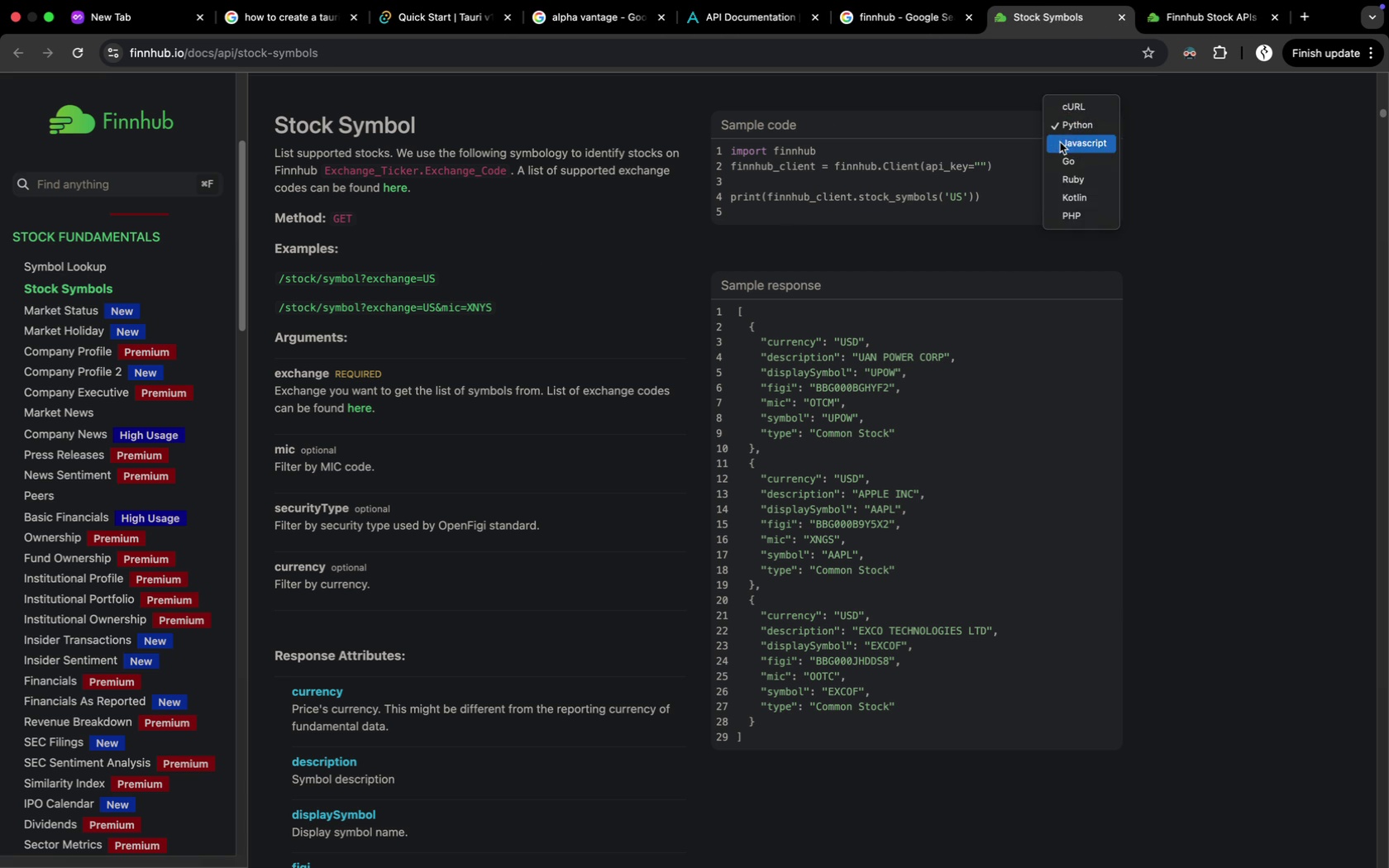 
left_click([1060, 142])